 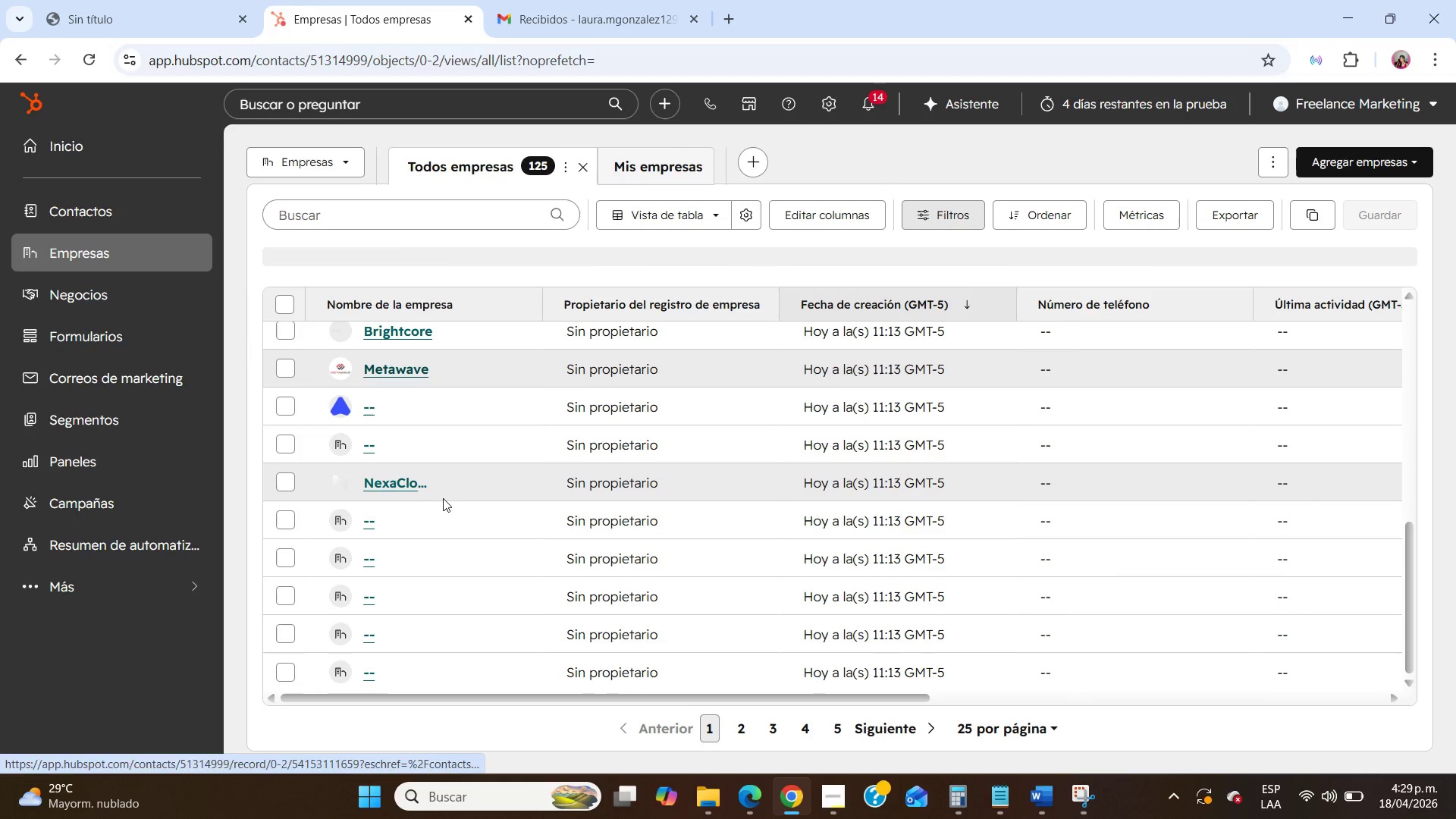 
scroll: coordinate [444, 515], scroll_direction: down, amount: 2.0
 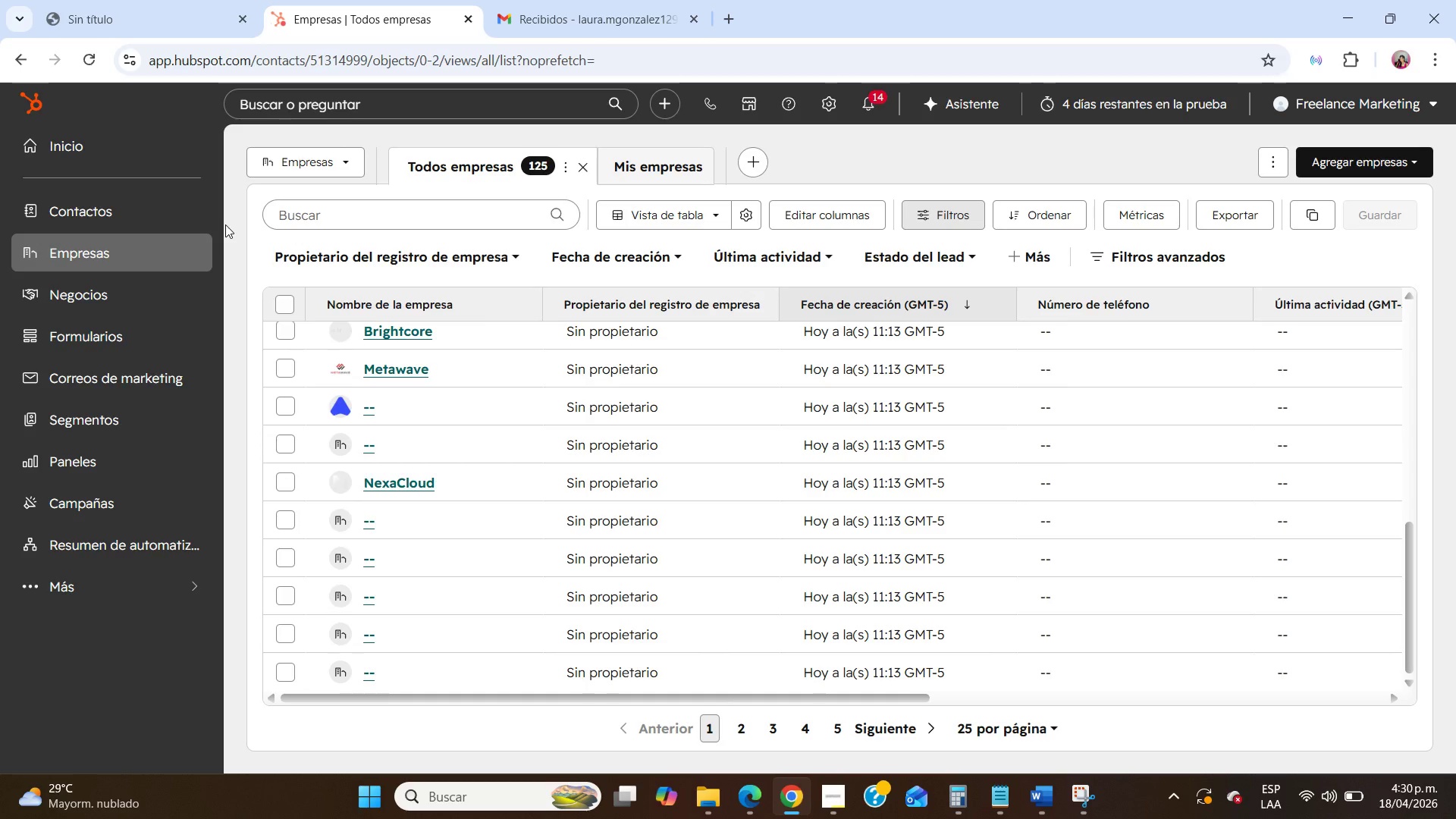 
wait(68.03)
 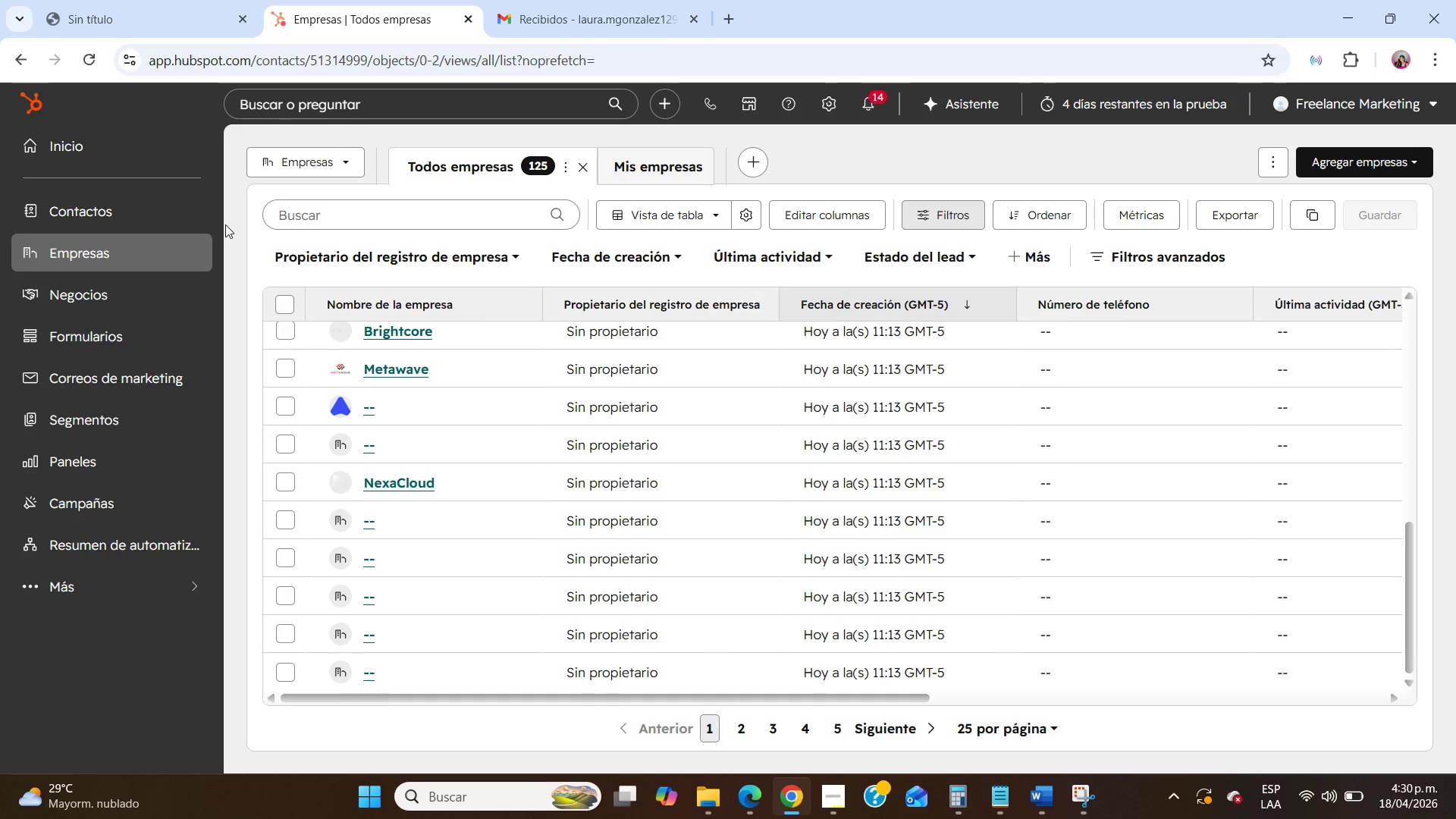 
left_click([45, 212])
 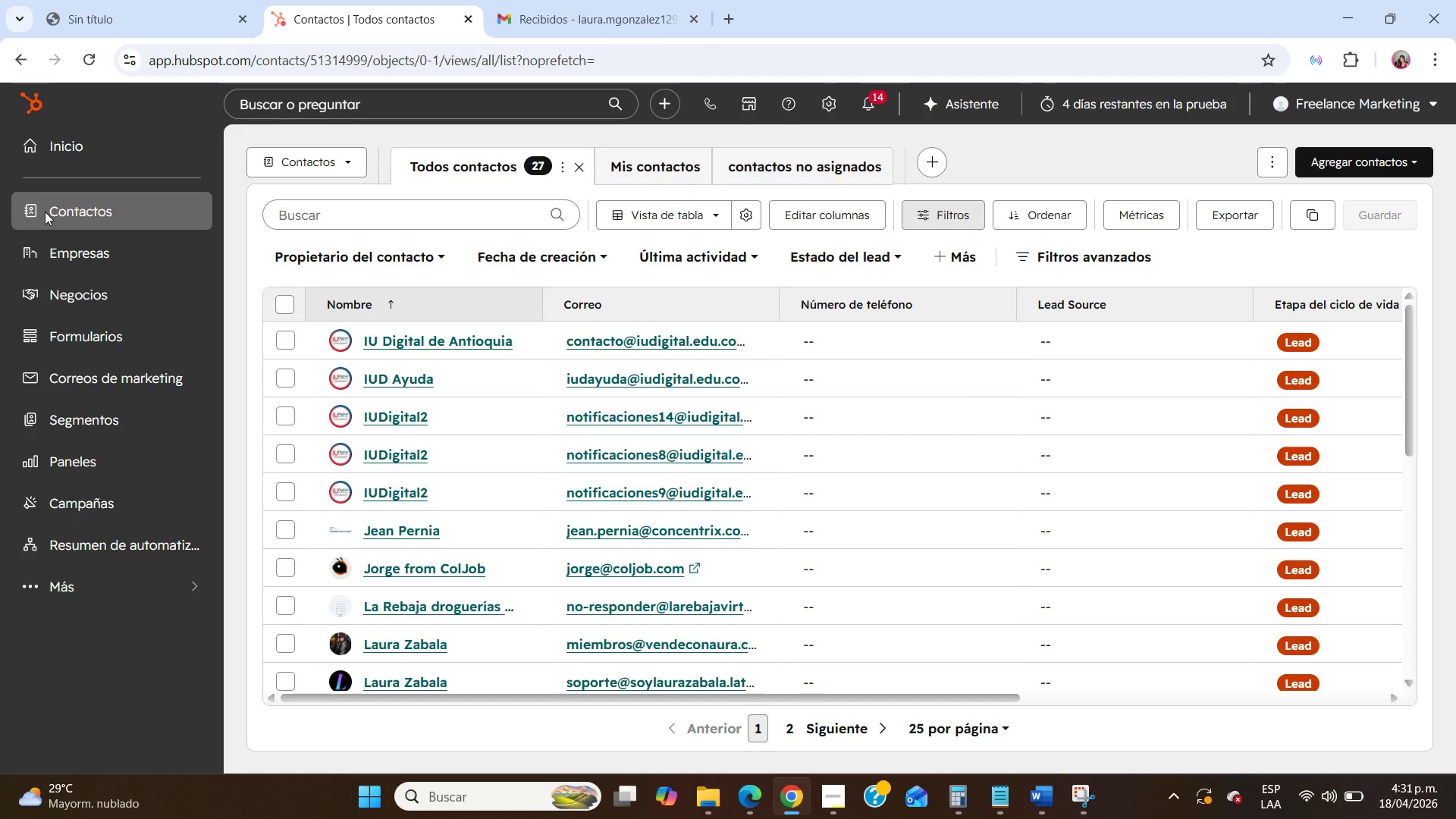 
wait(43.33)
 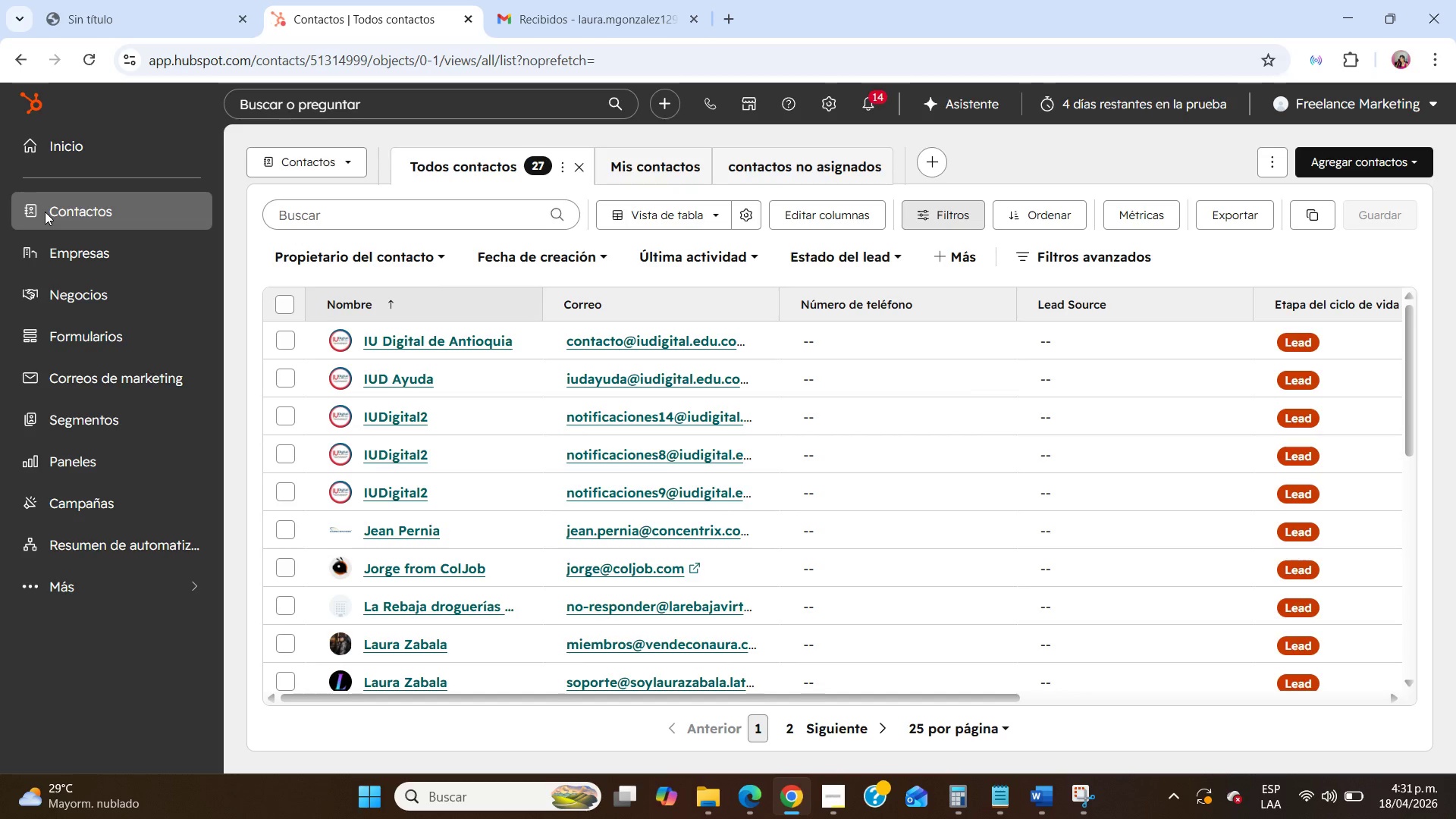 
scroll: coordinate [46, 213], scroll_direction: down, amount: 2.0
 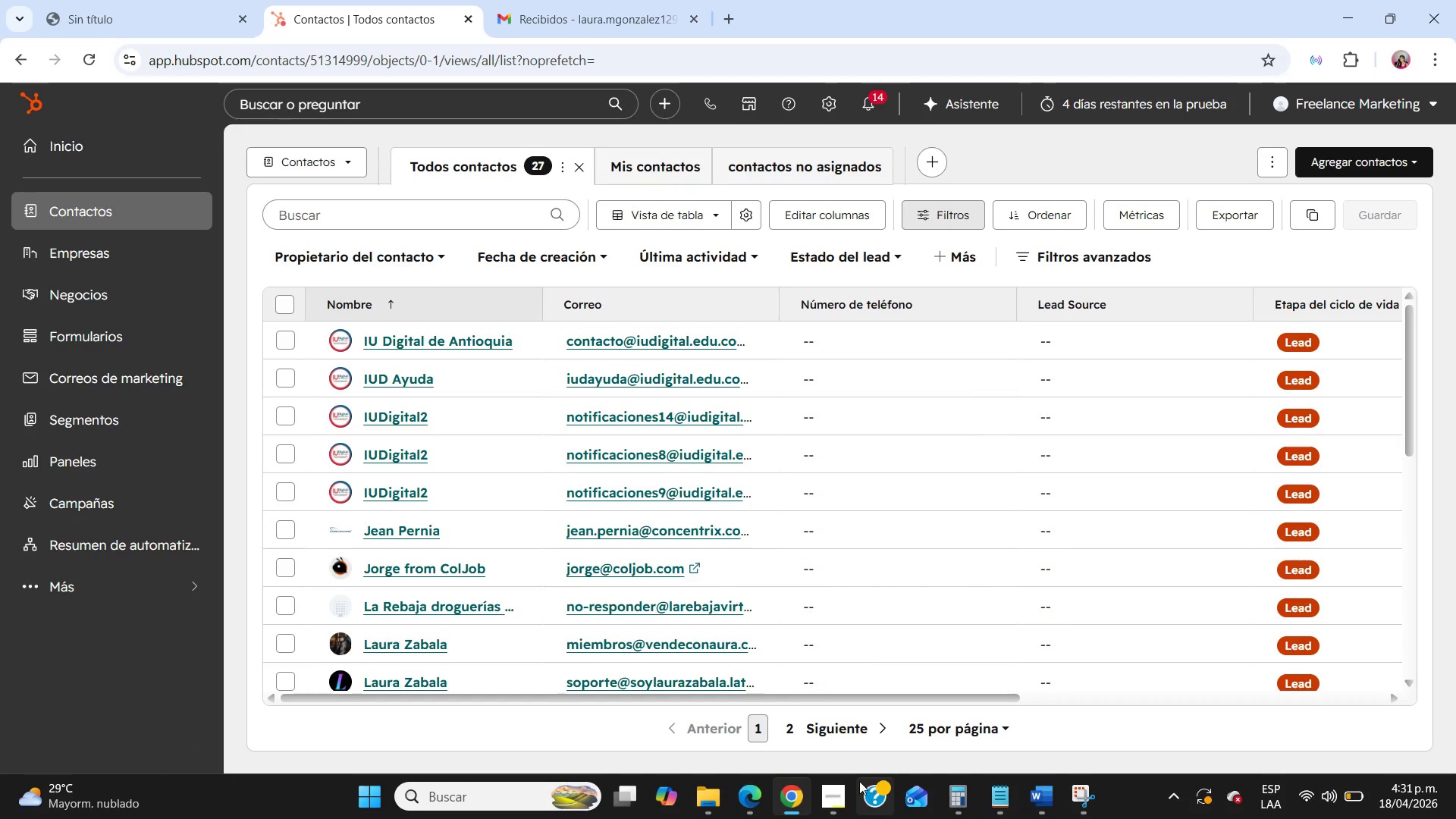 
scroll: coordinate [767, 515], scroll_direction: up, amount: 6.0
 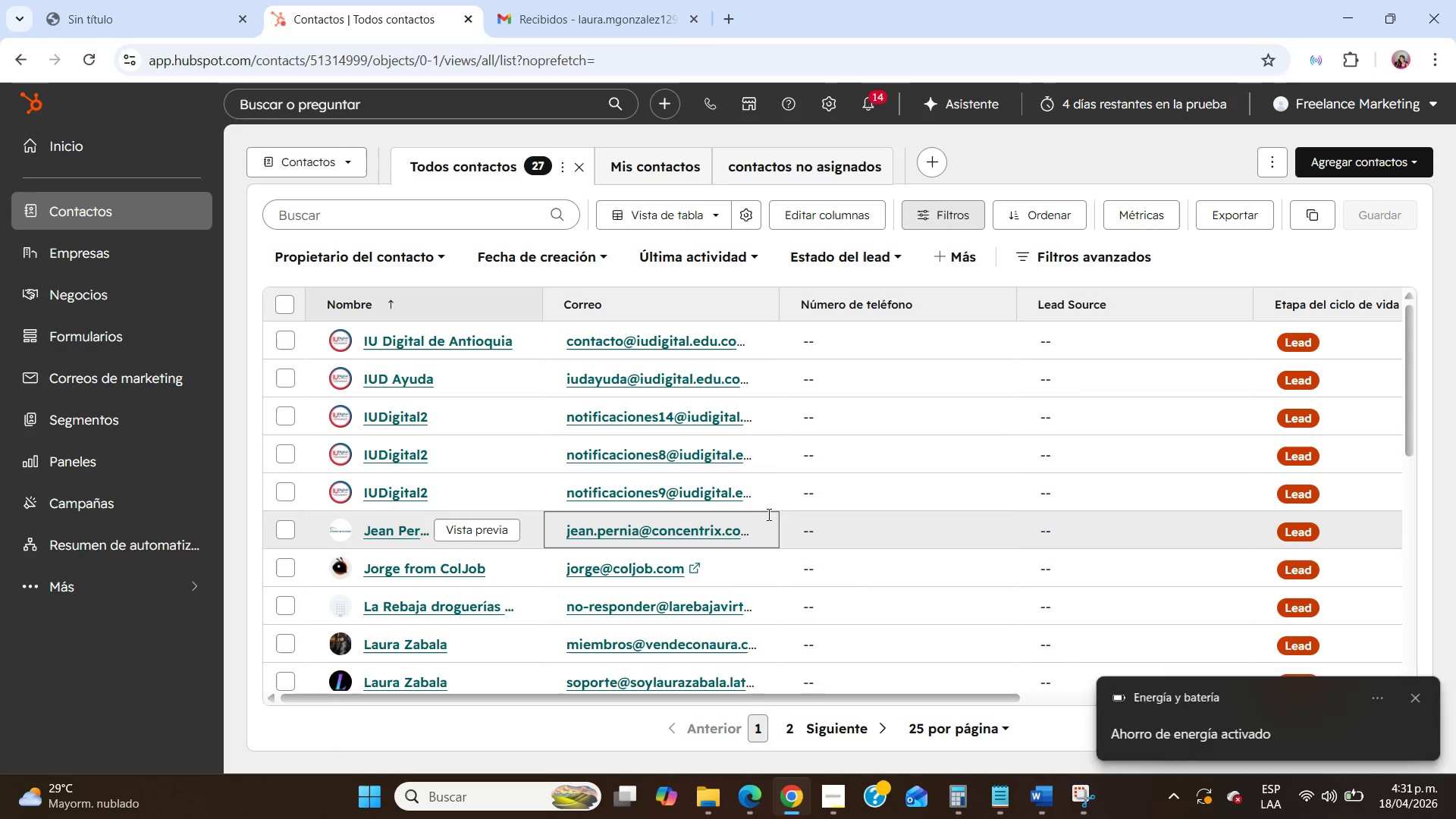 
left_click([830, 783])